 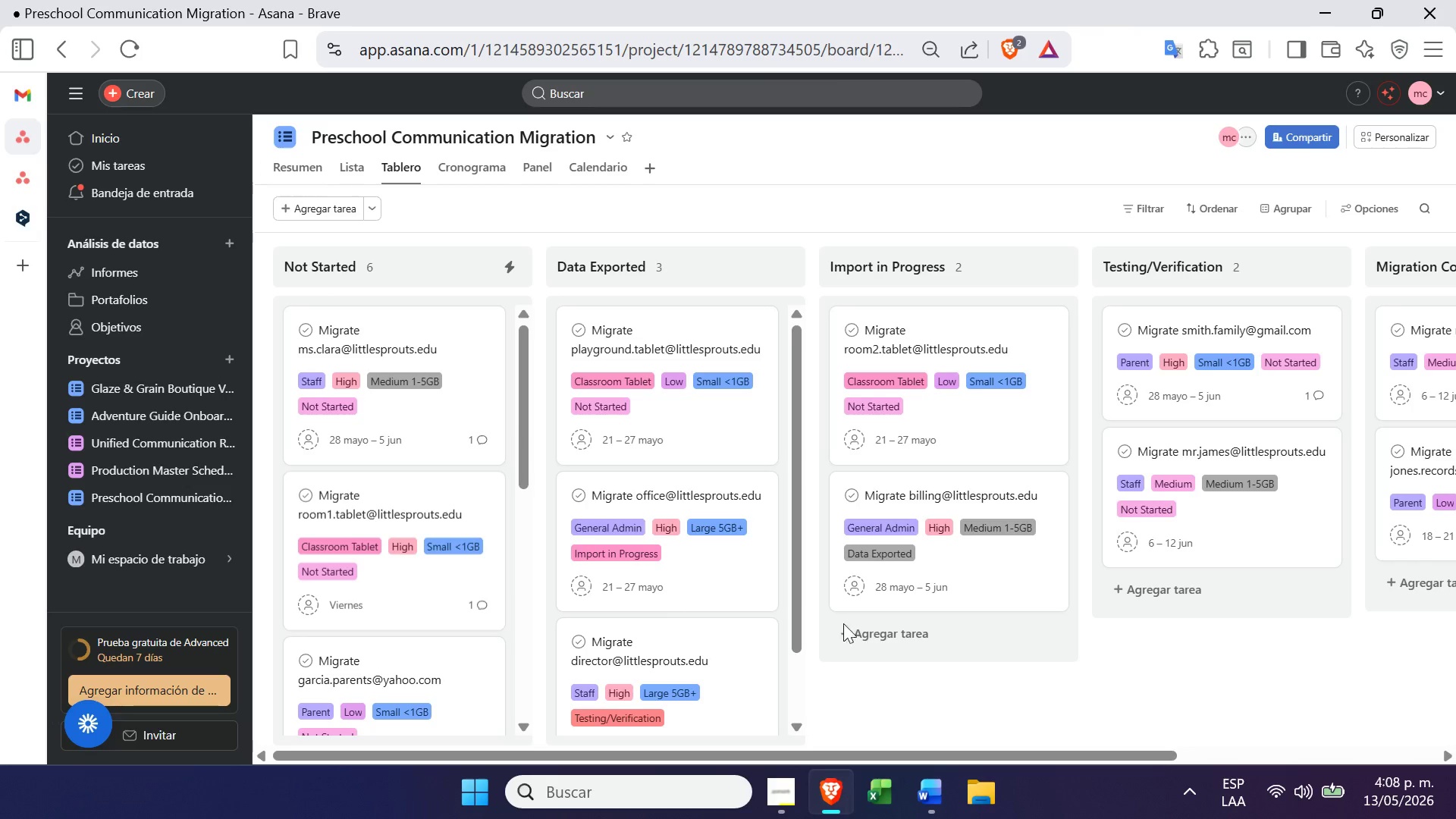 
left_click([1390, 137])
 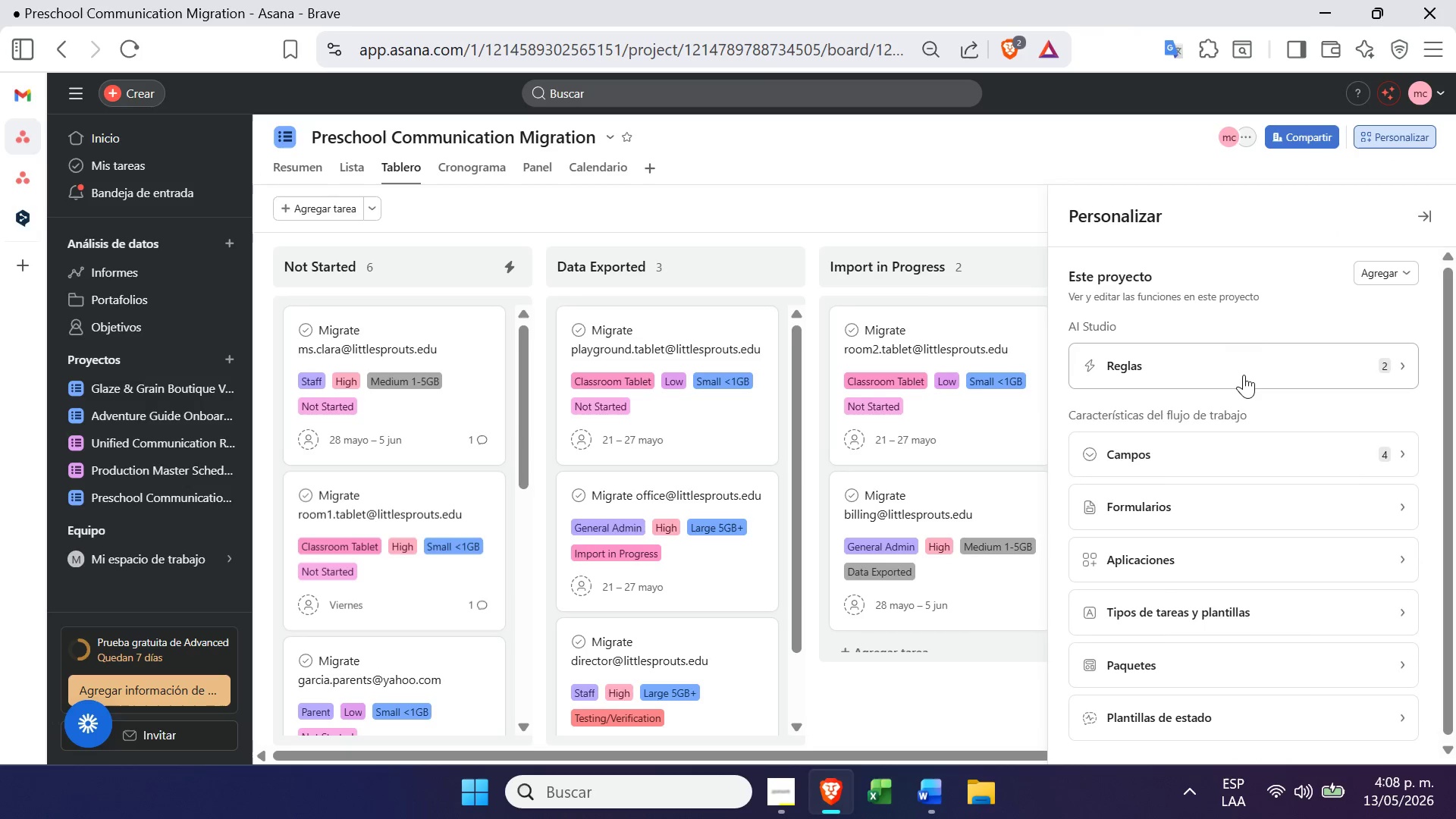 
left_click([1244, 375])
 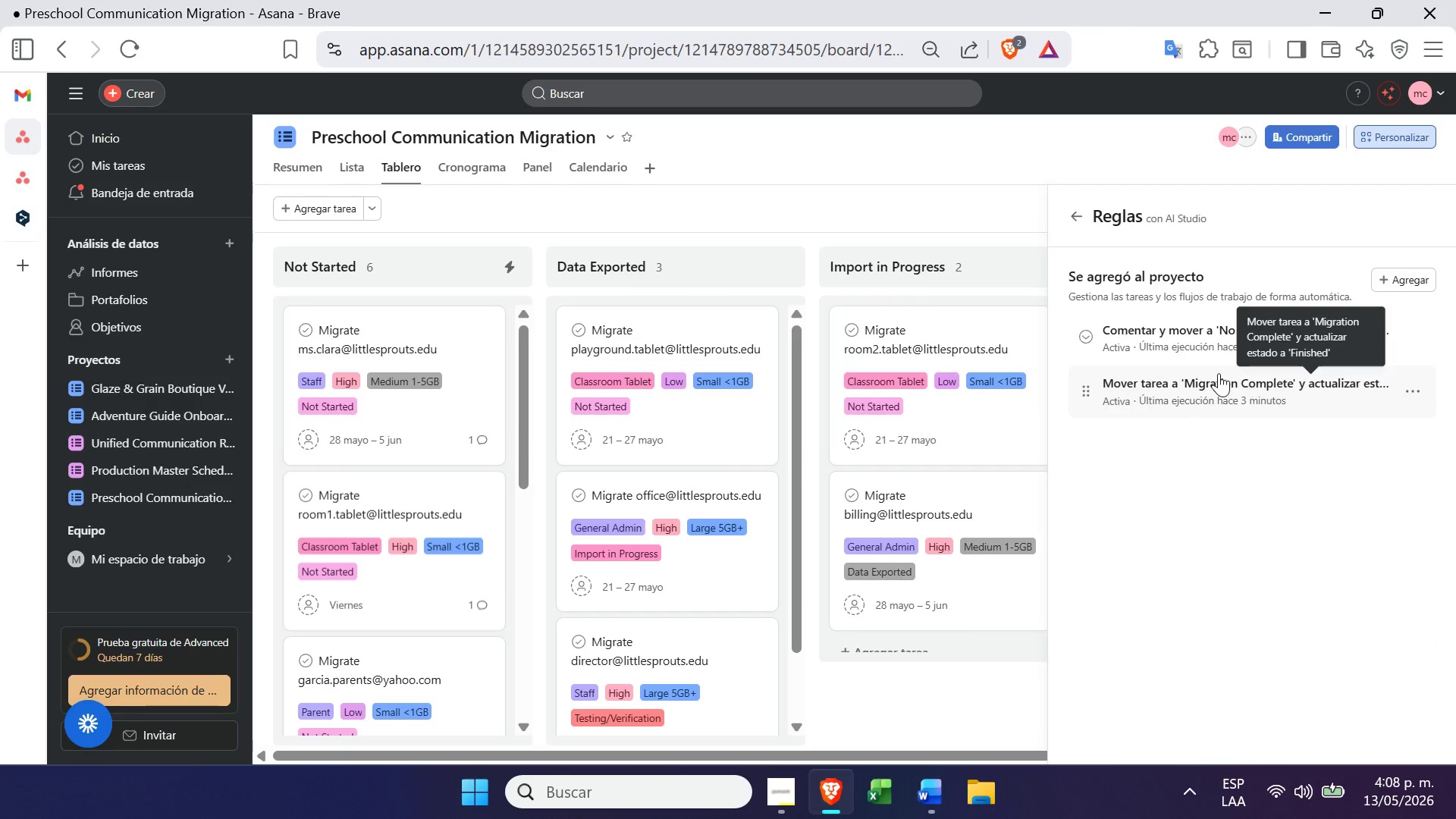 
mouse_move([1112, 330])
 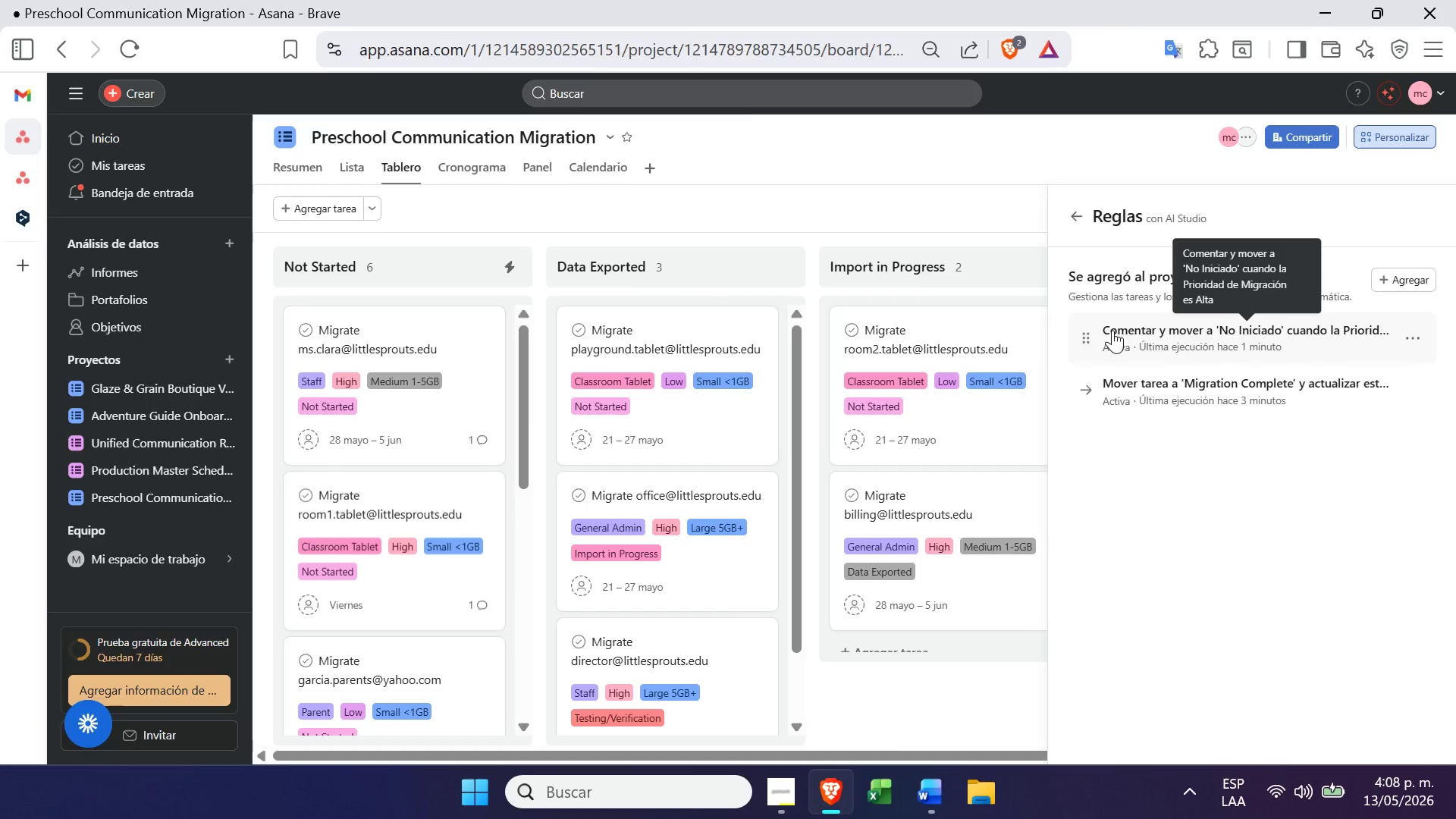 
left_click([1112, 330])
 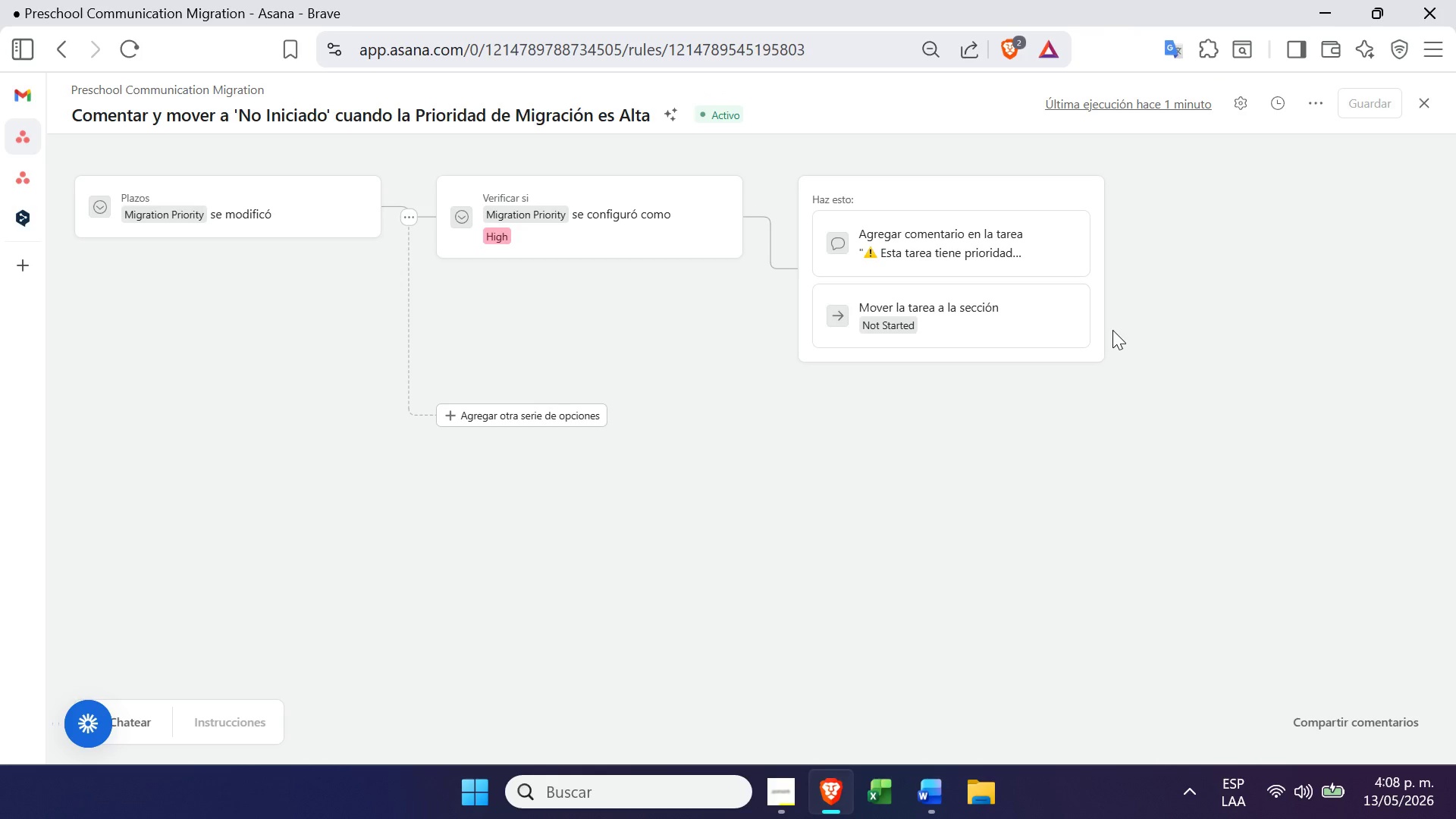 
key(PrintScreen)
 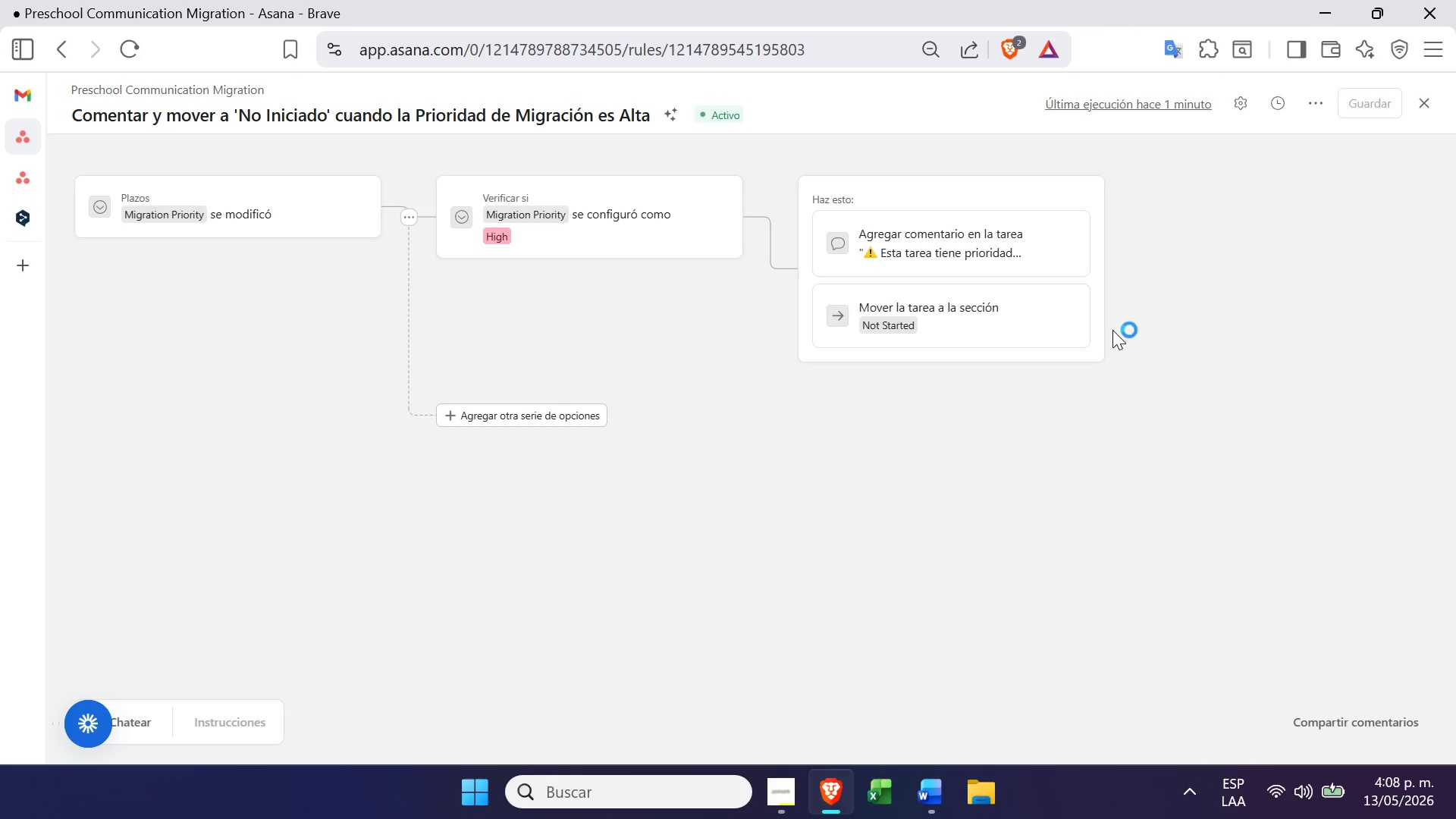 
key(PrintScreen)
 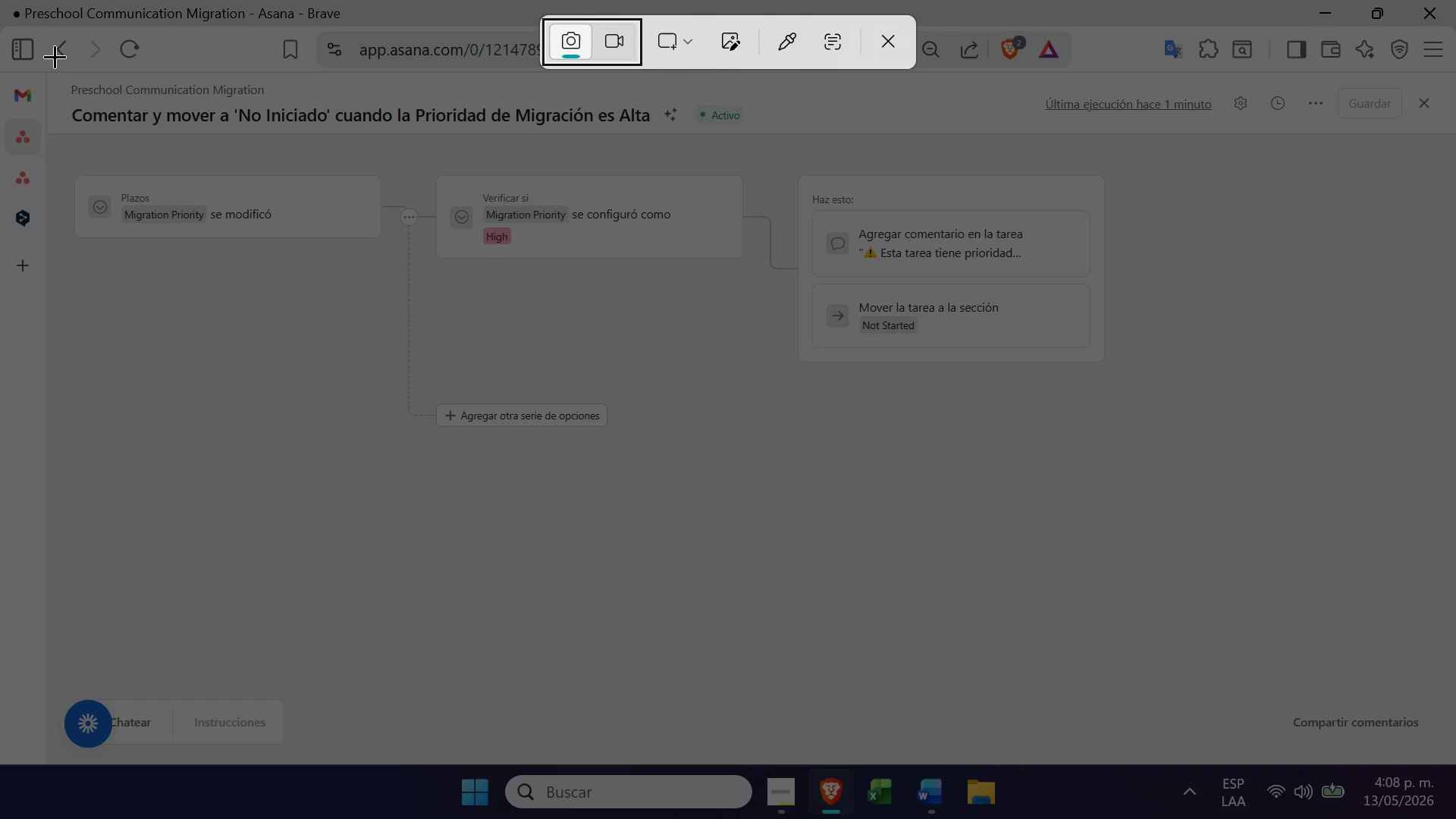 
left_click_drag(start_coordinate=[54, 74], to_coordinate=[1339, 371])
 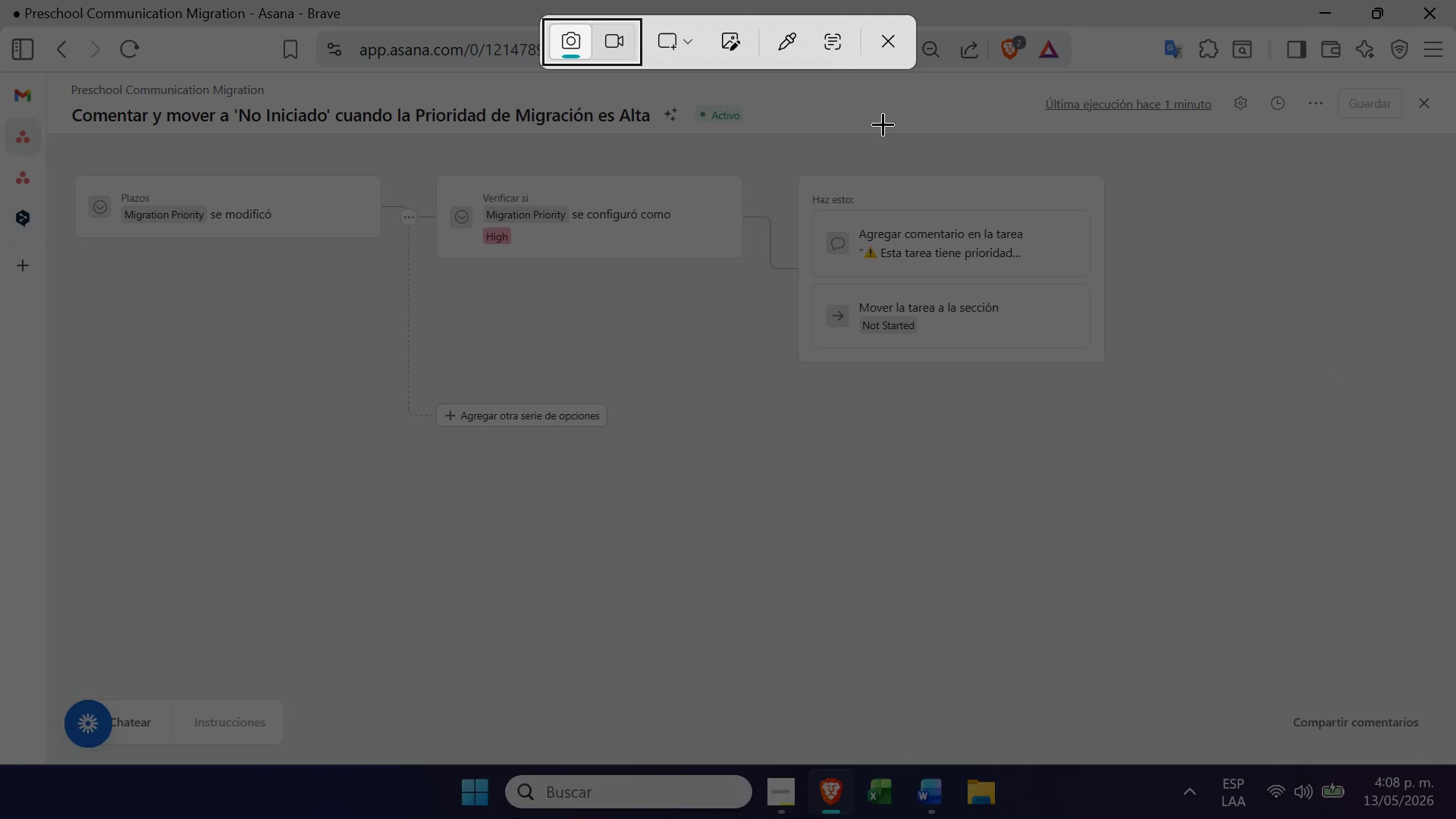 
wait(11.23)
 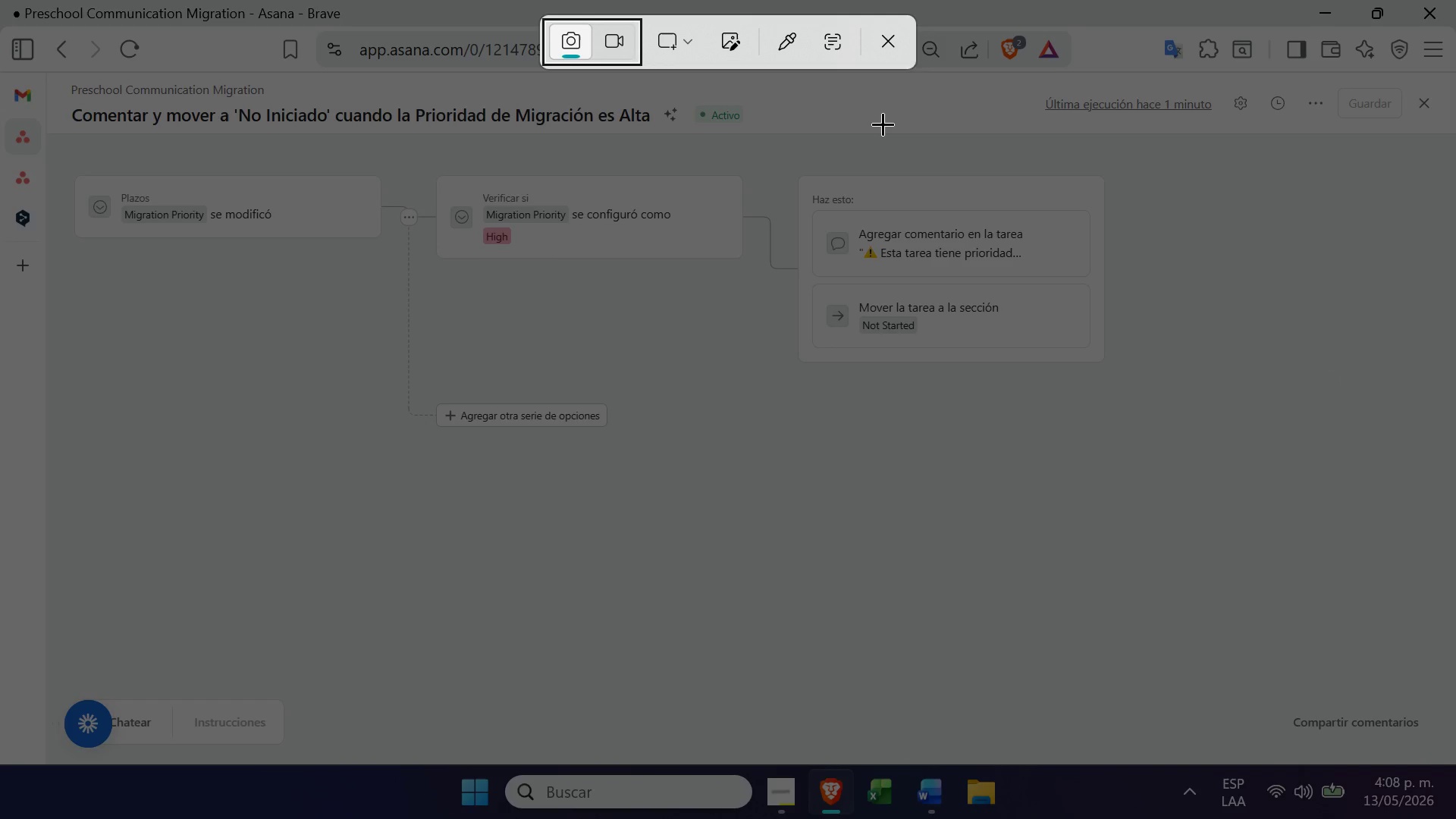 
left_click_drag(start_coordinate=[46, 65], to_coordinate=[1453, 436])